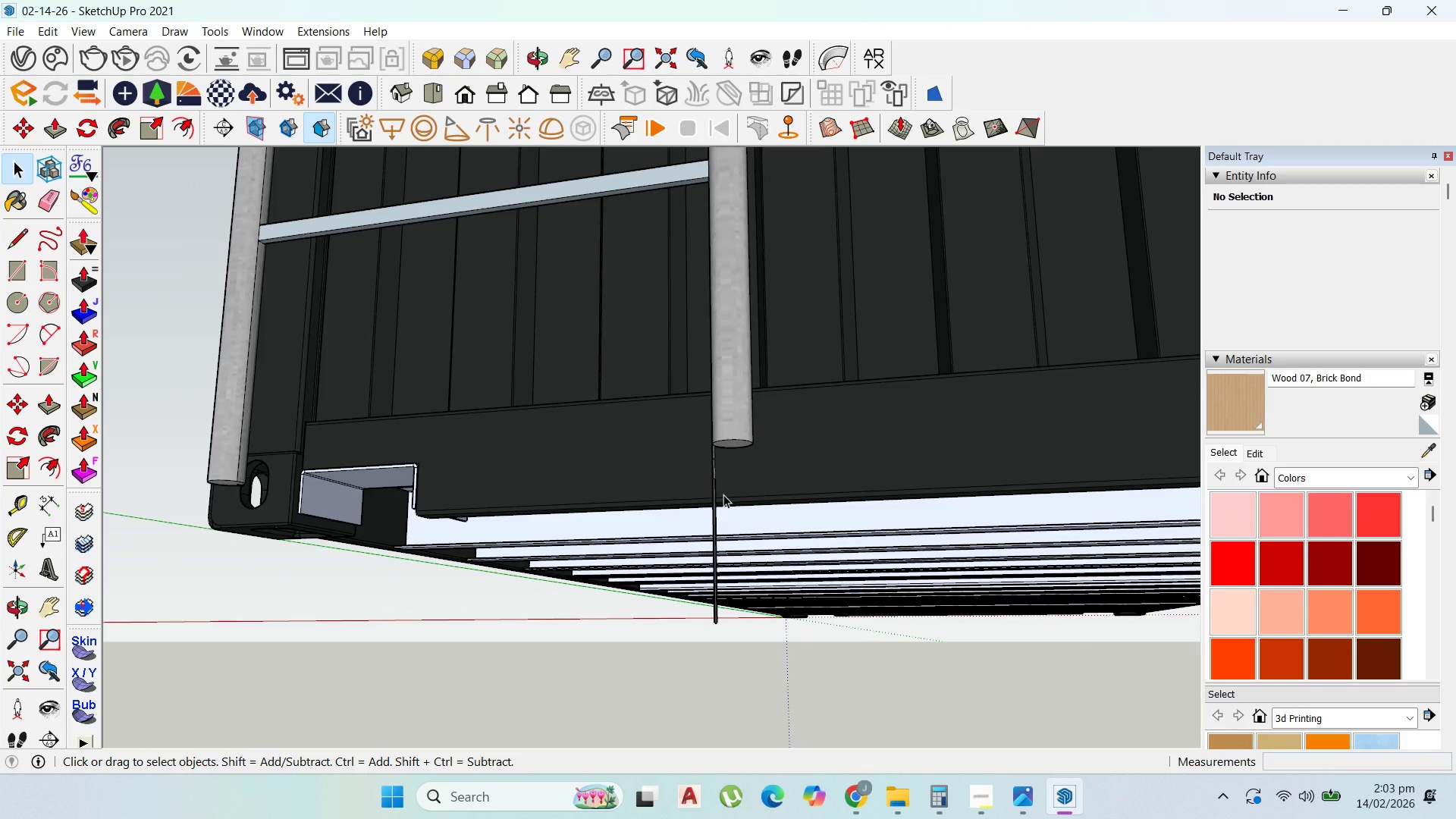 
scroll: coordinate [721, 628], scroll_direction: up, amount: 2.0
 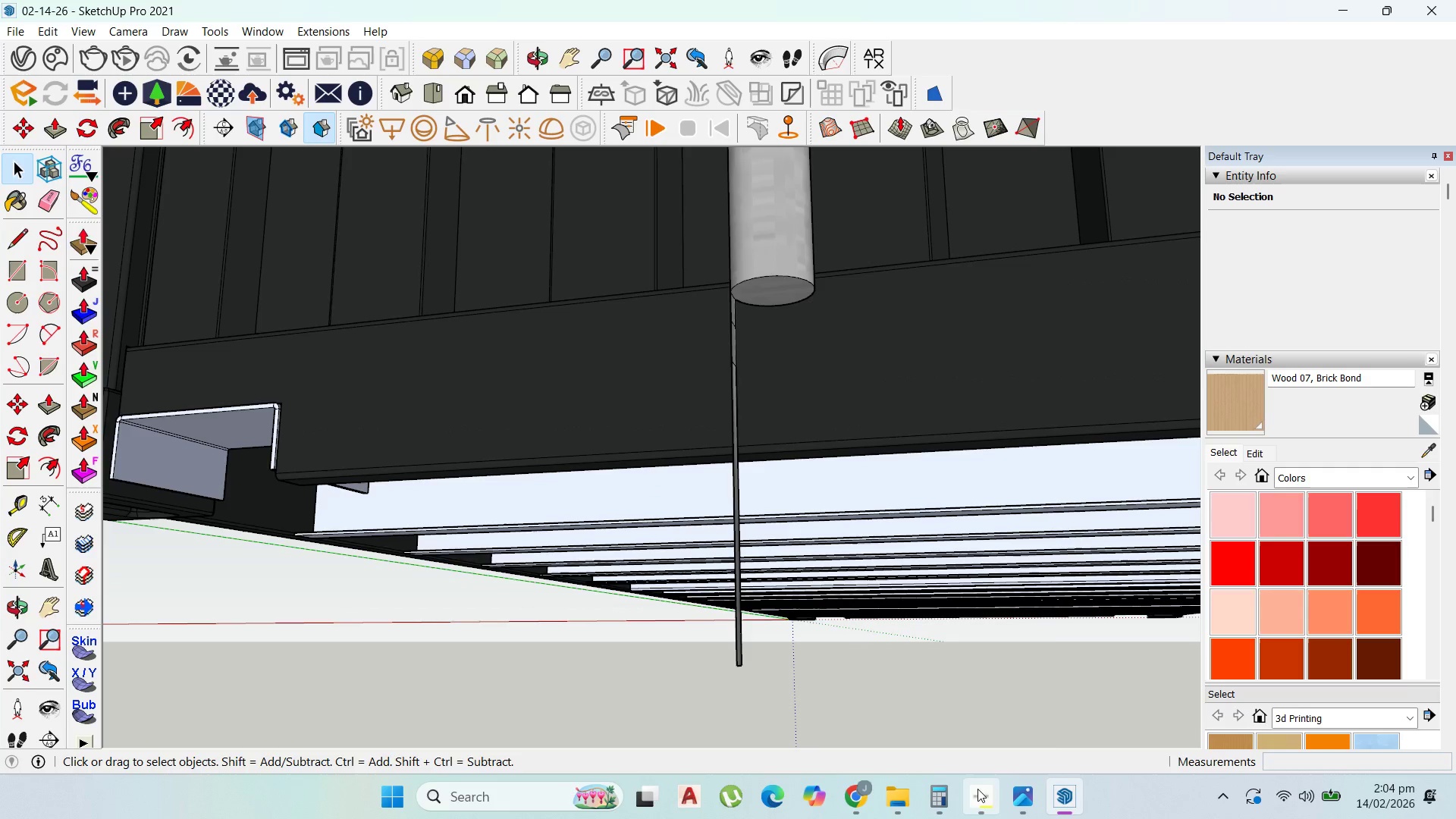 
left_click([989, 787])